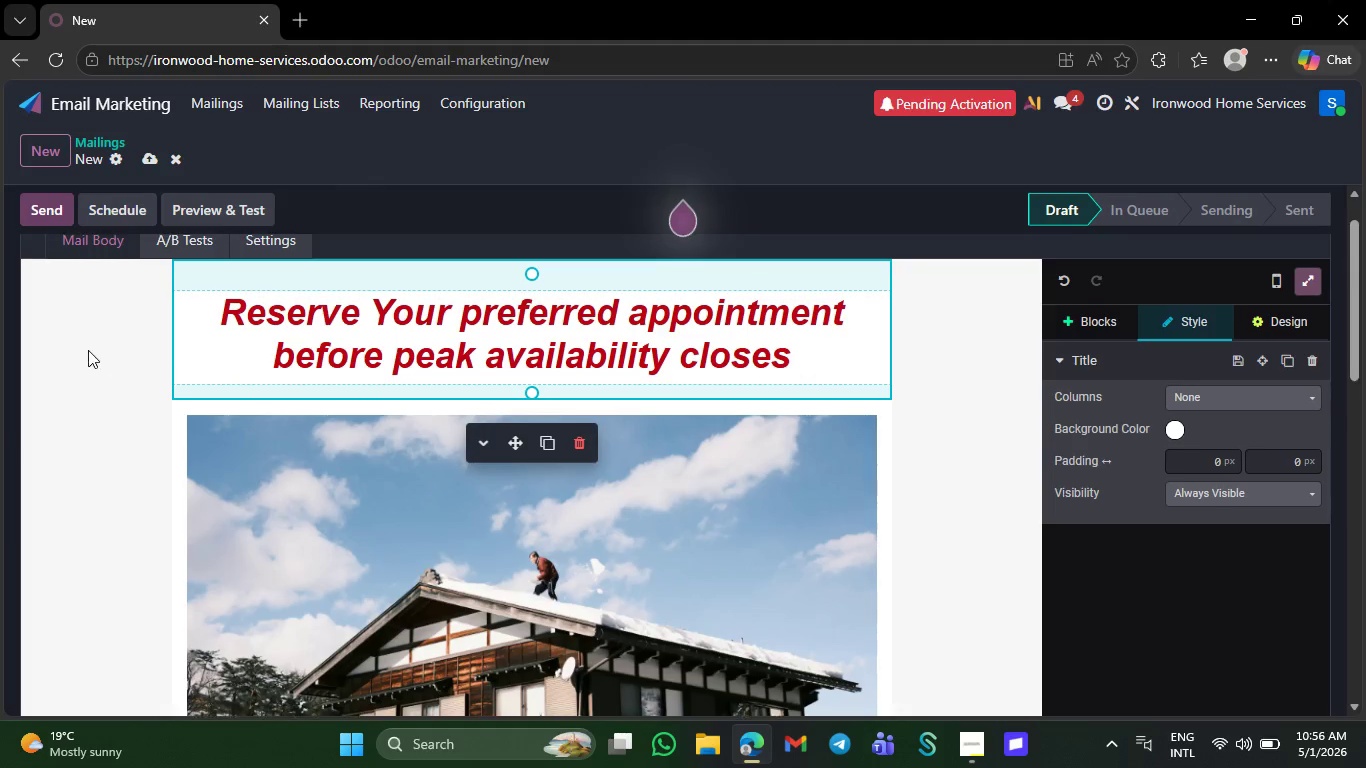 
scroll: coordinate [88, 350], scroll_direction: up, amount: 5.0
 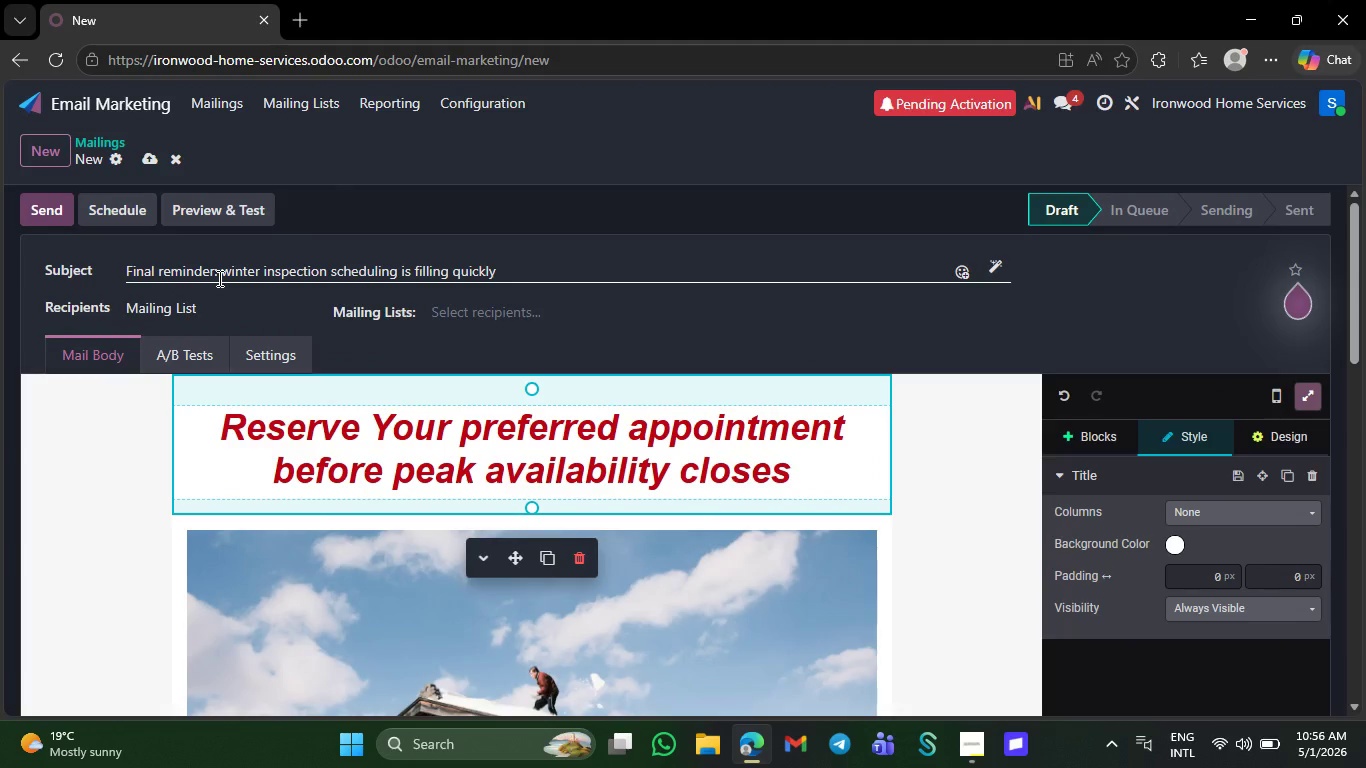 
left_click([212, 297])
 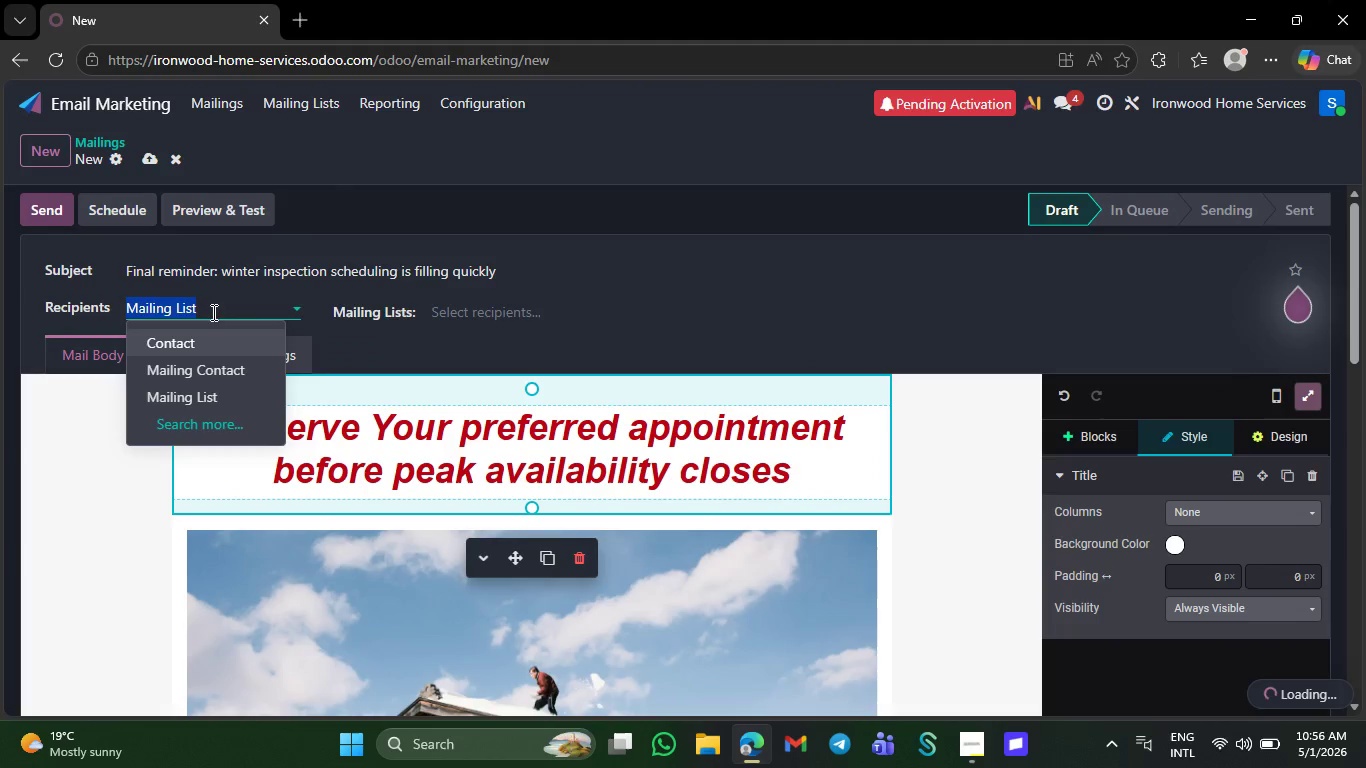 
left_click([214, 337])
 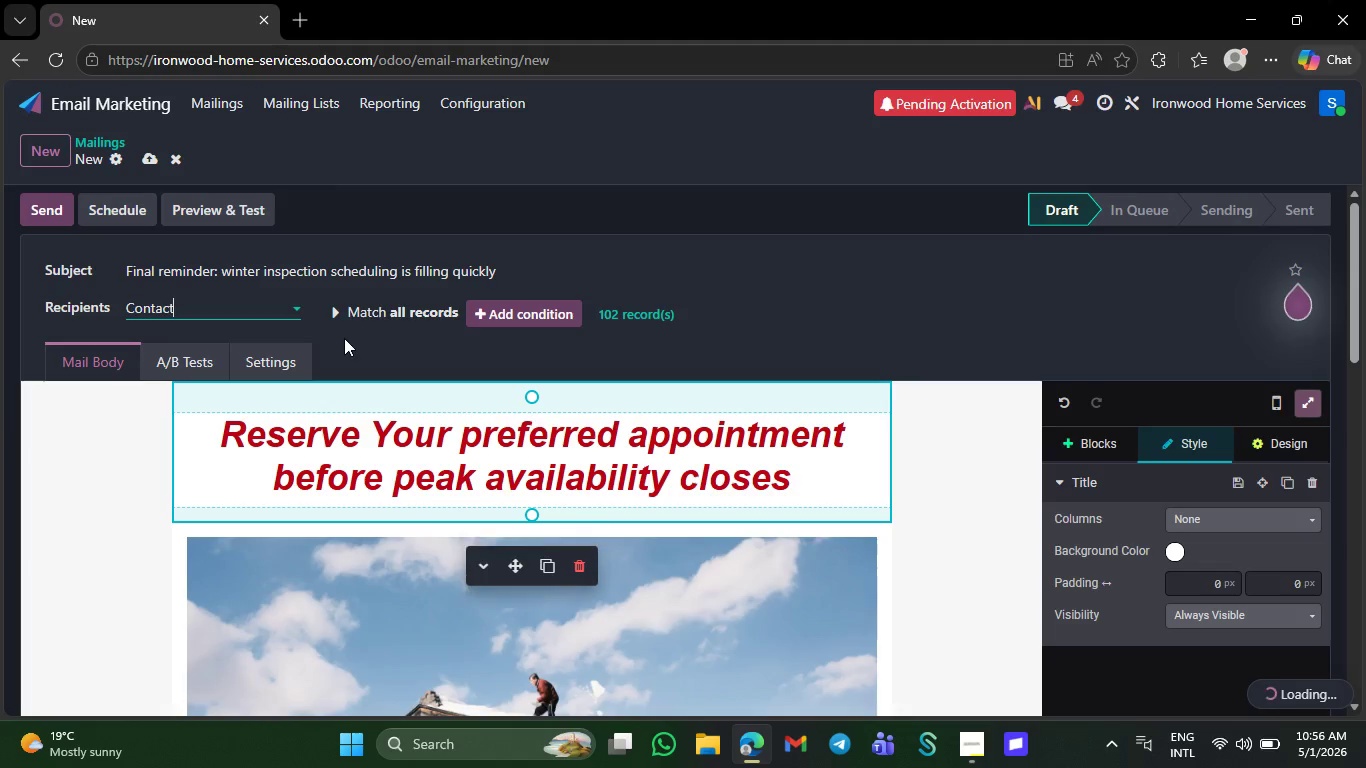 
wait(8.56)
 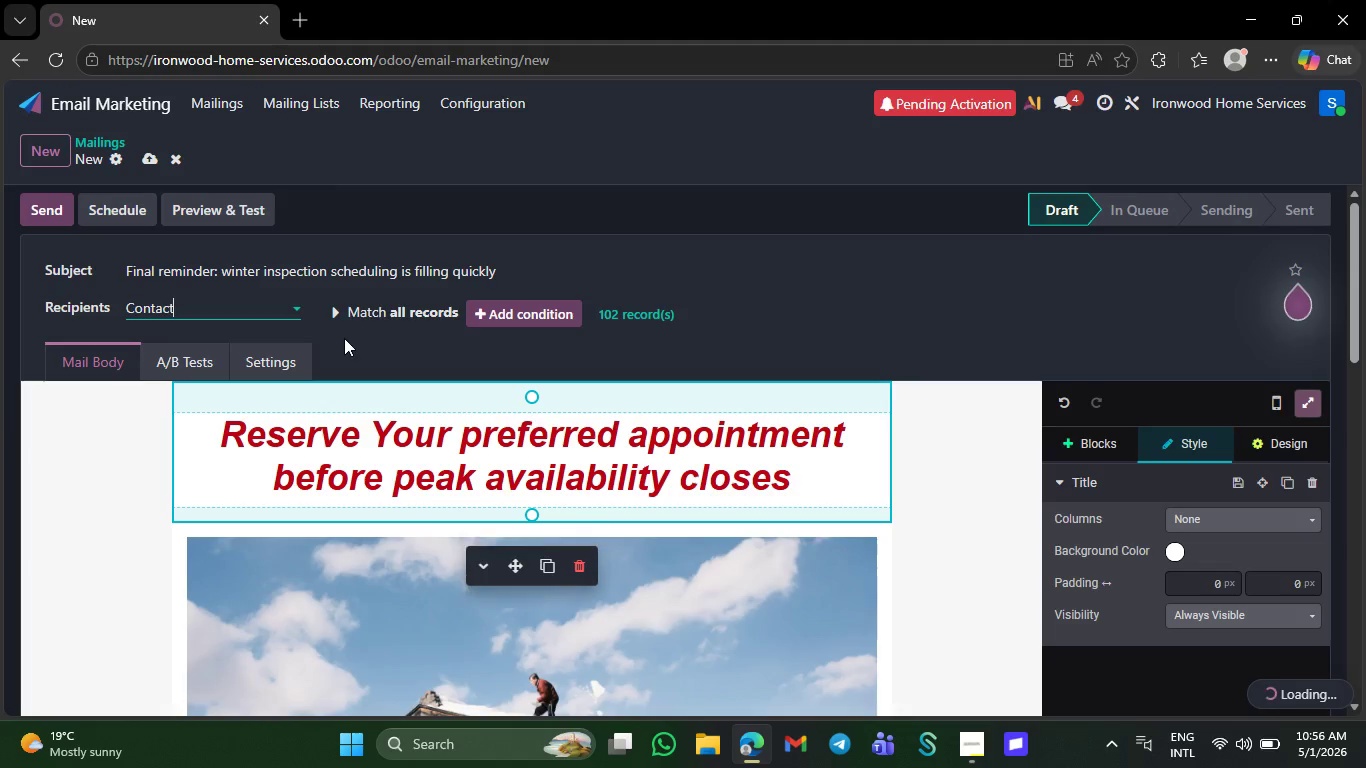 
left_click([399, 309])
 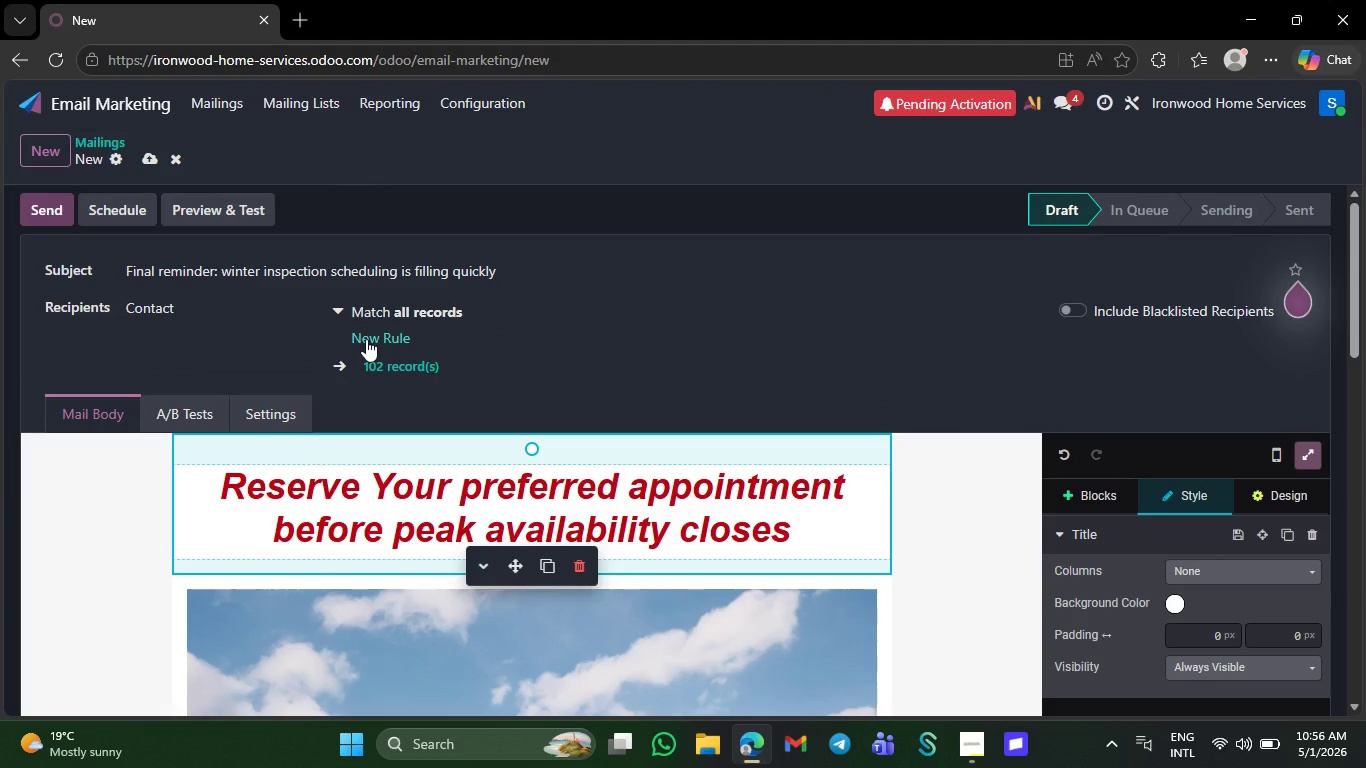 
left_click([338, 305])
 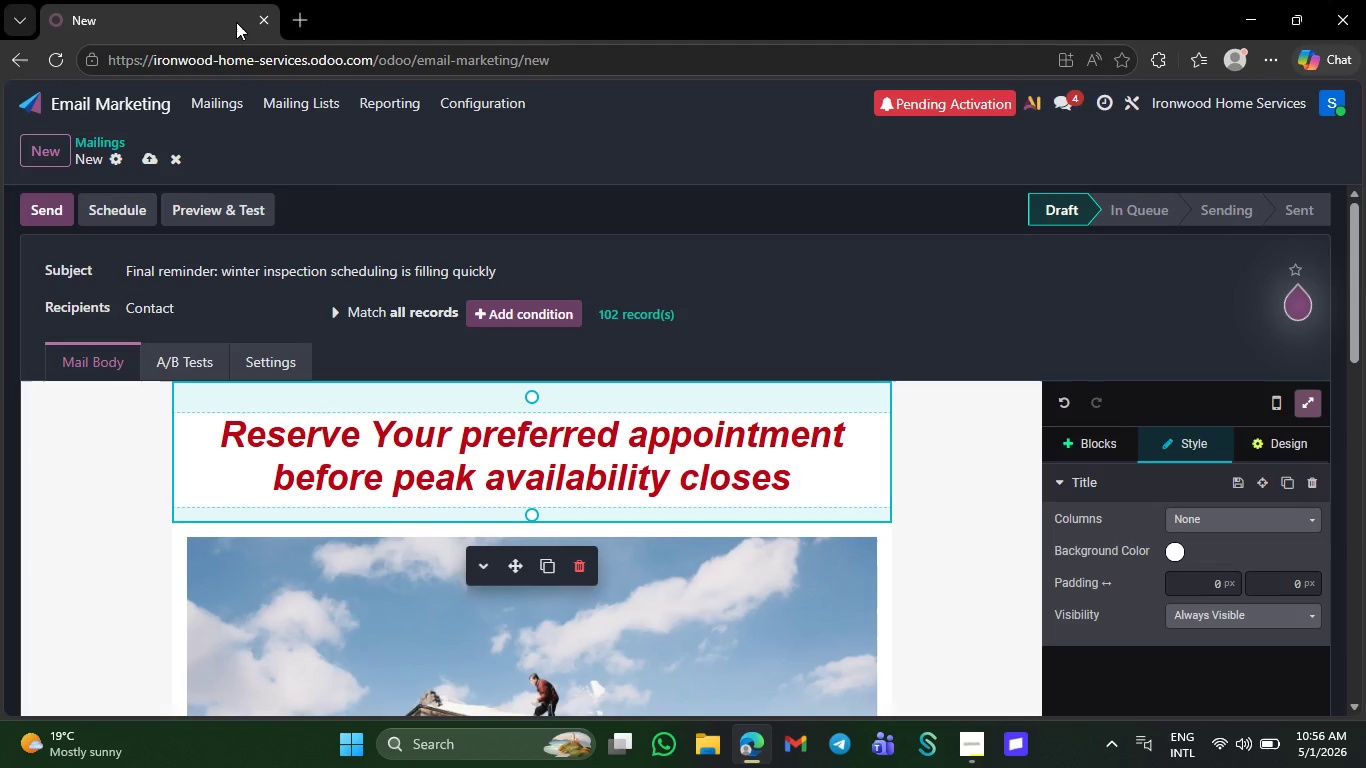 
mouse_move([144, 152])
 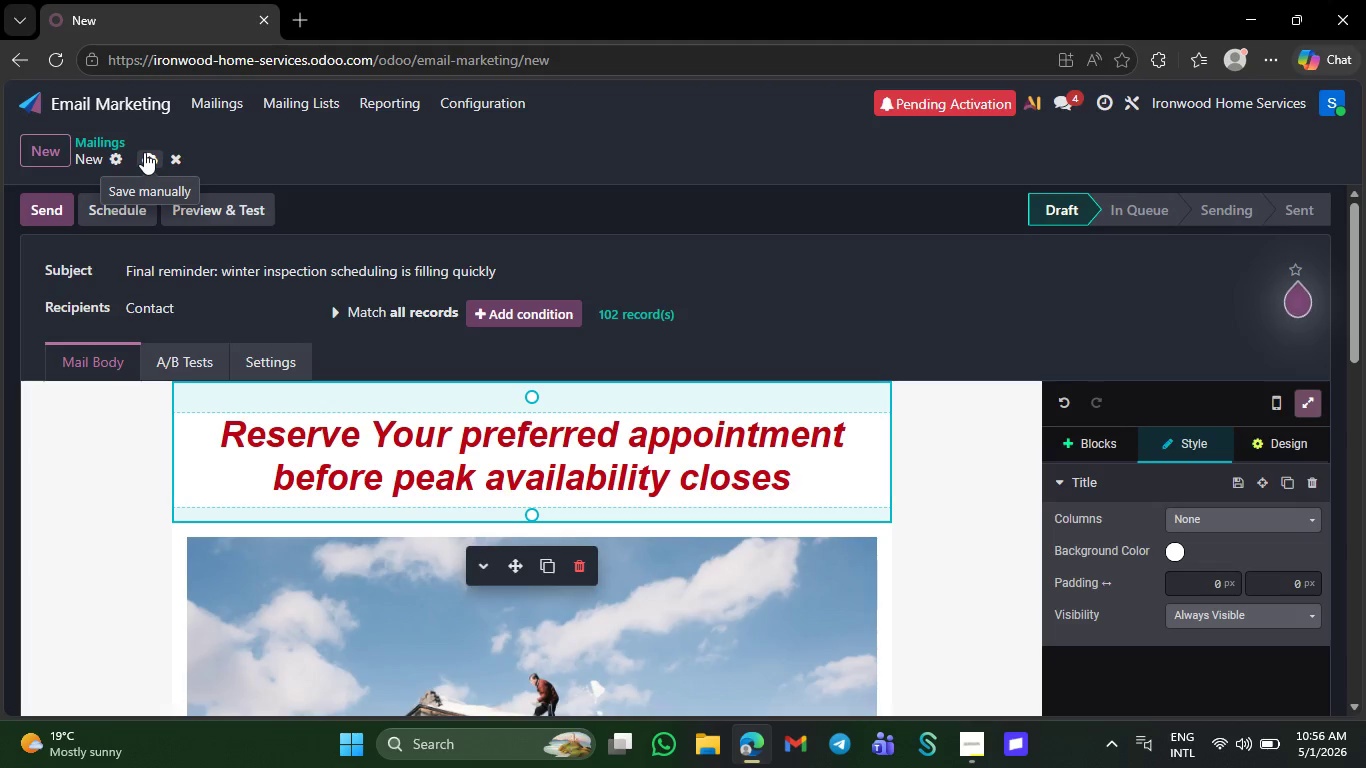 
left_click([144, 152])
 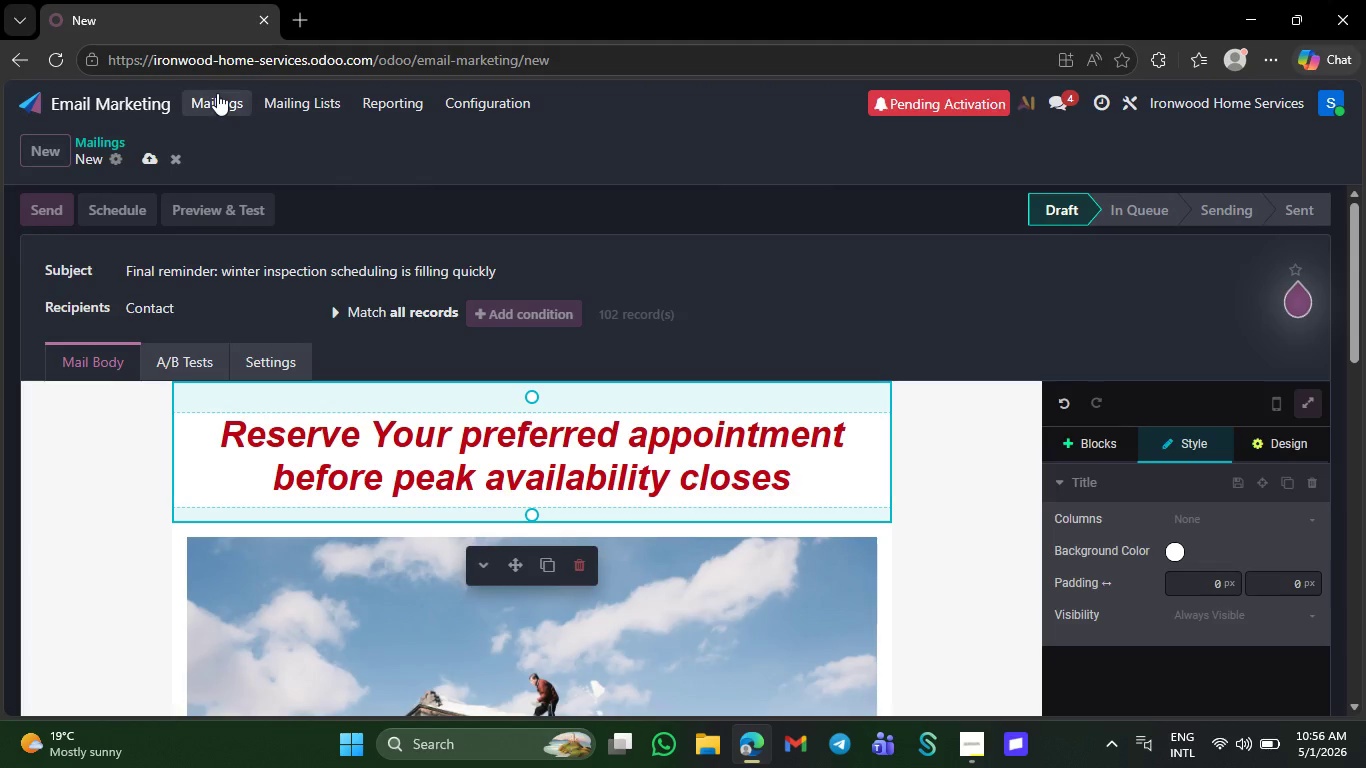 
left_click([217, 93])
 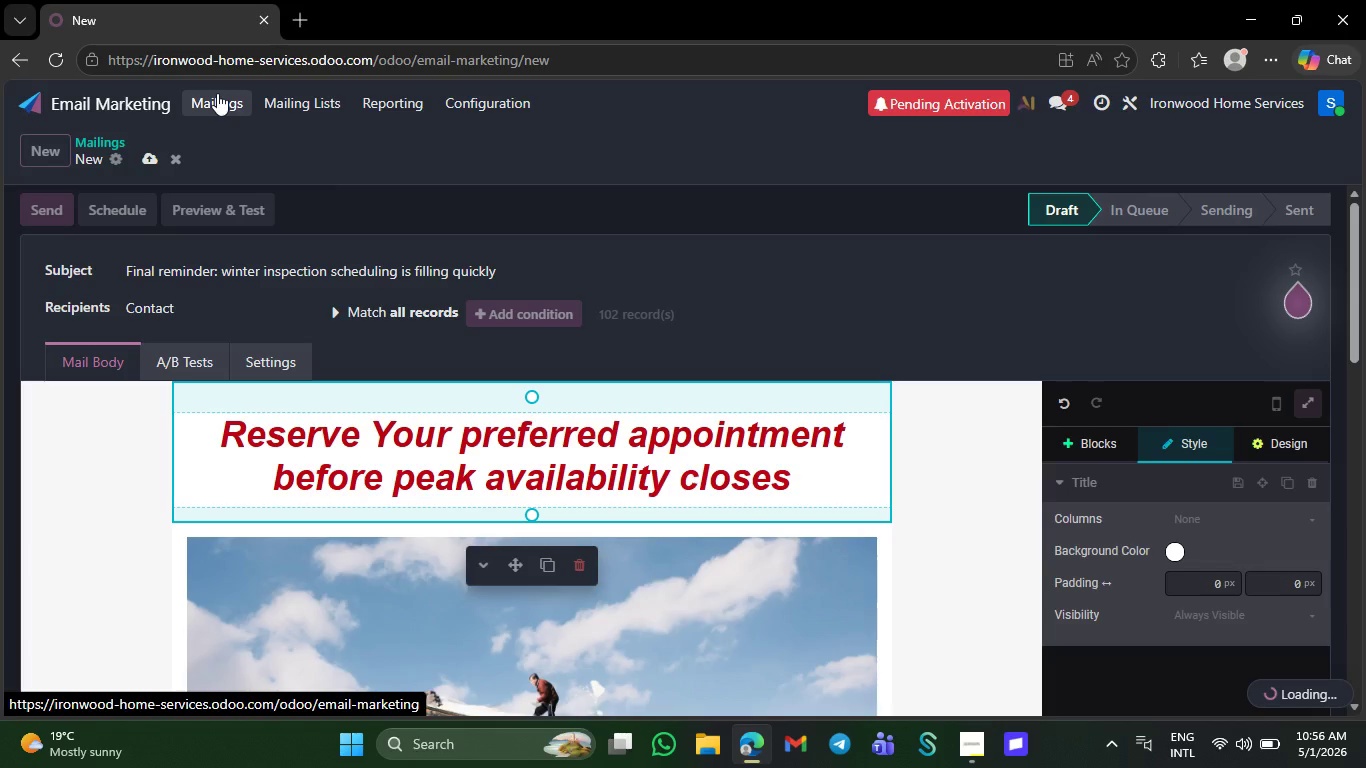 
scroll: coordinate [367, 435], scroll_direction: down, amount: 4.0
 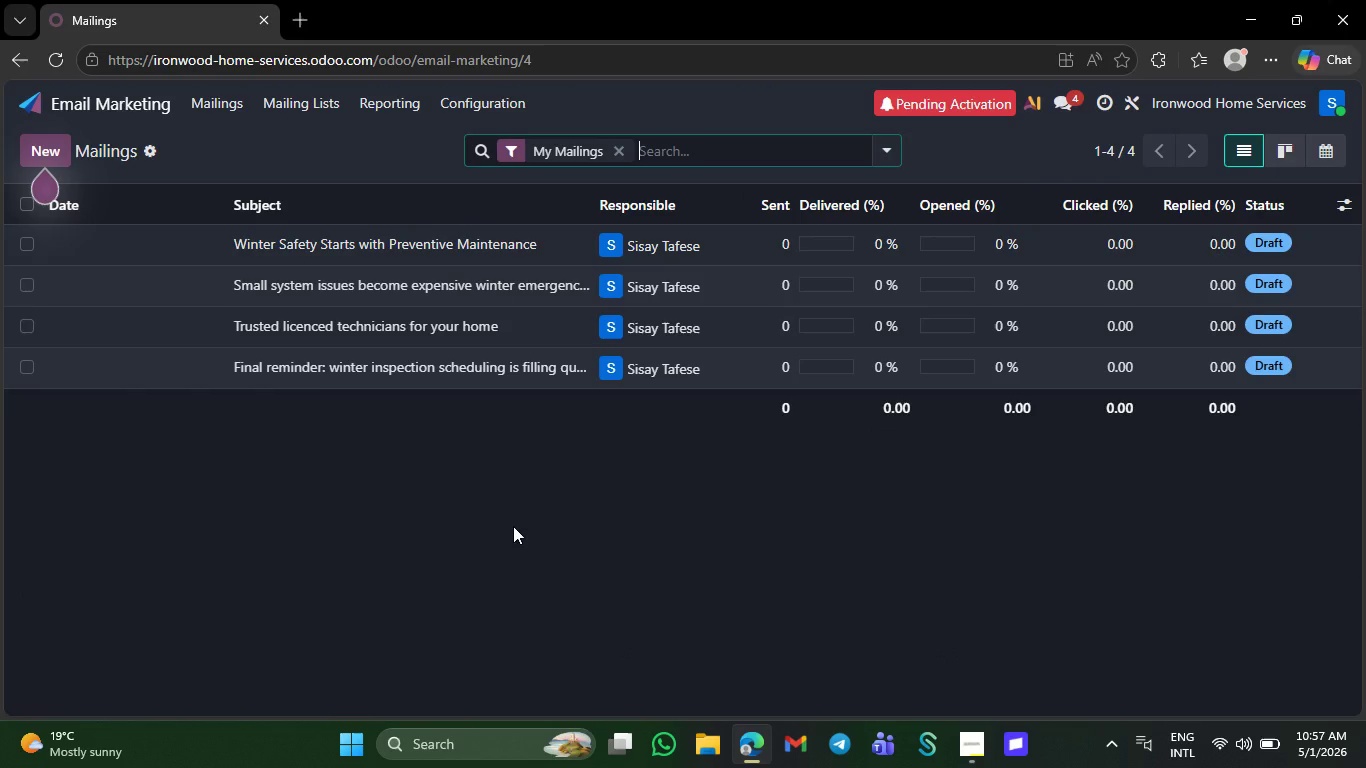 
left_click([421, 239])
 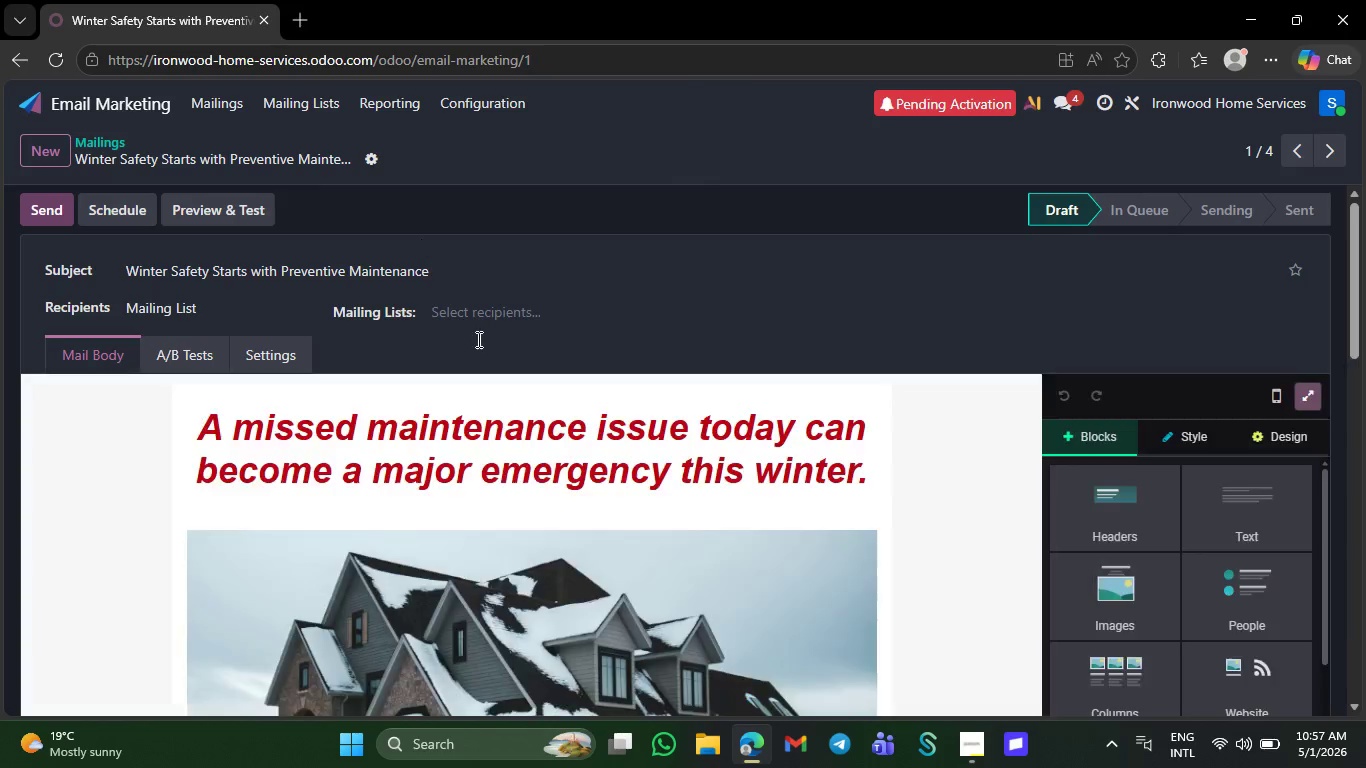 
scroll: coordinate [533, 508], scroll_direction: down, amount: 31.0
 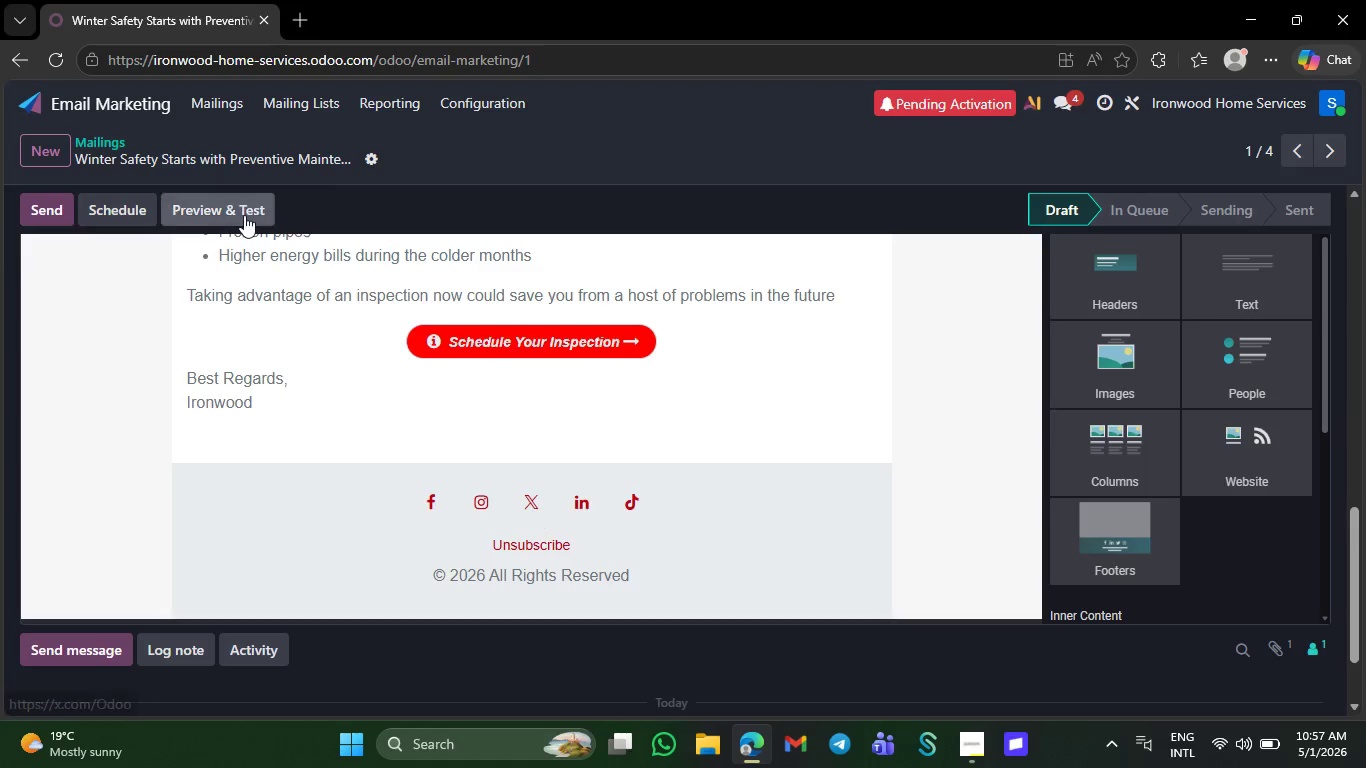 
scroll: coordinate [243, 228], scroll_direction: up, amount: 7.0
 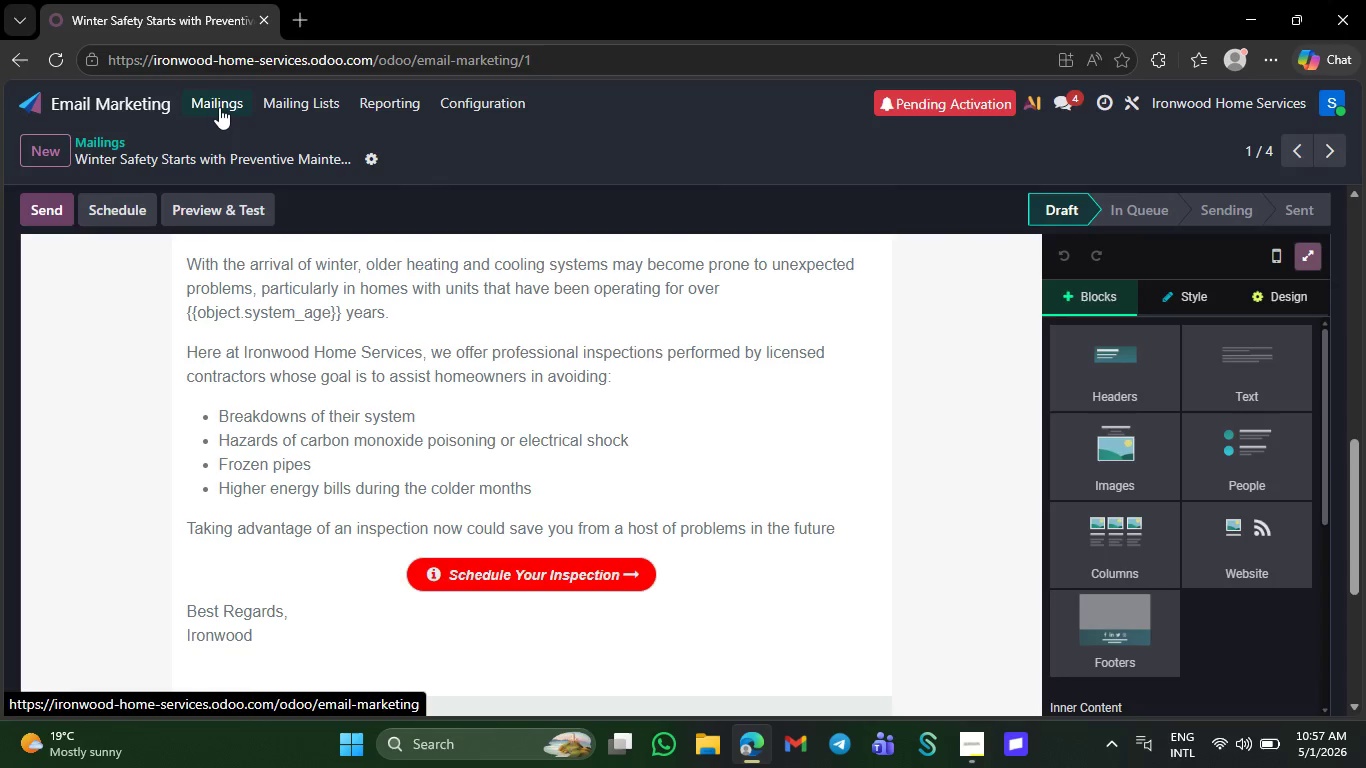 
left_click([219, 107])
 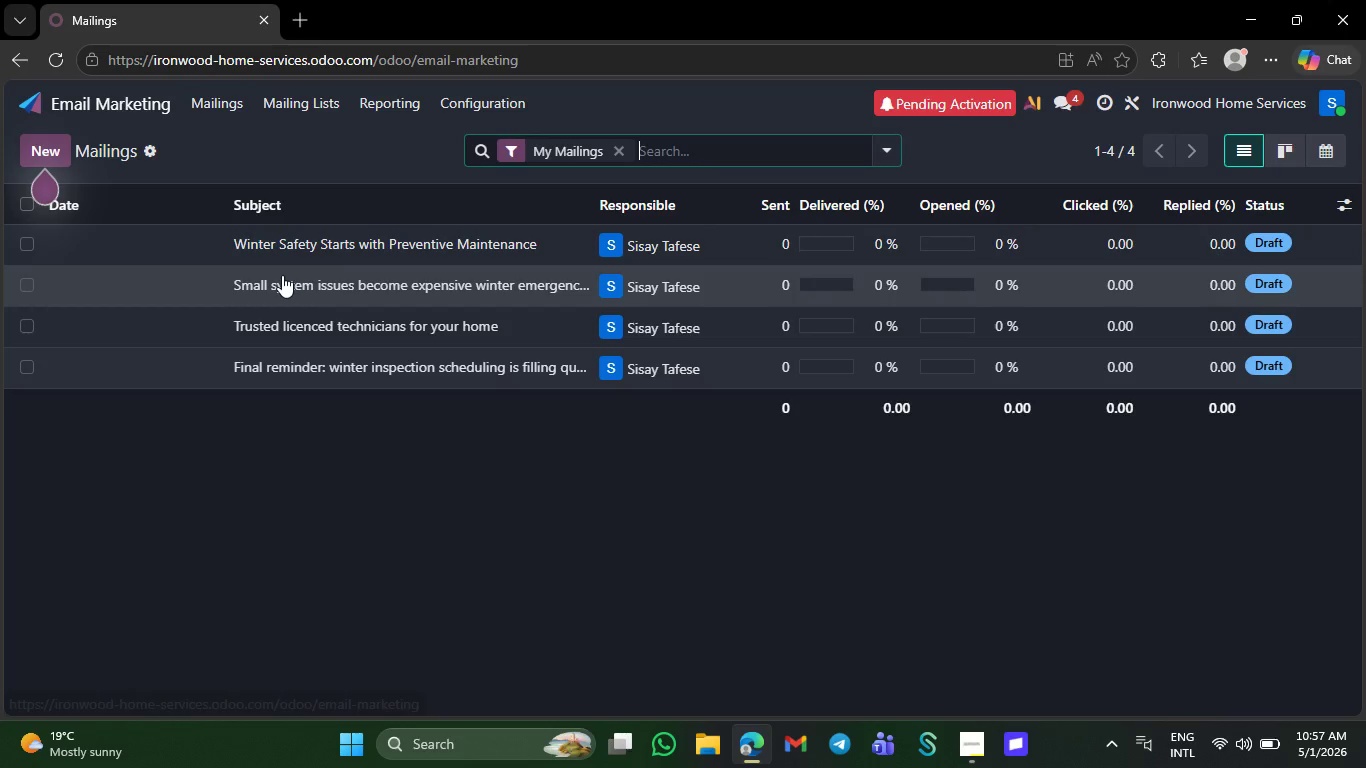 
left_click([282, 275])
 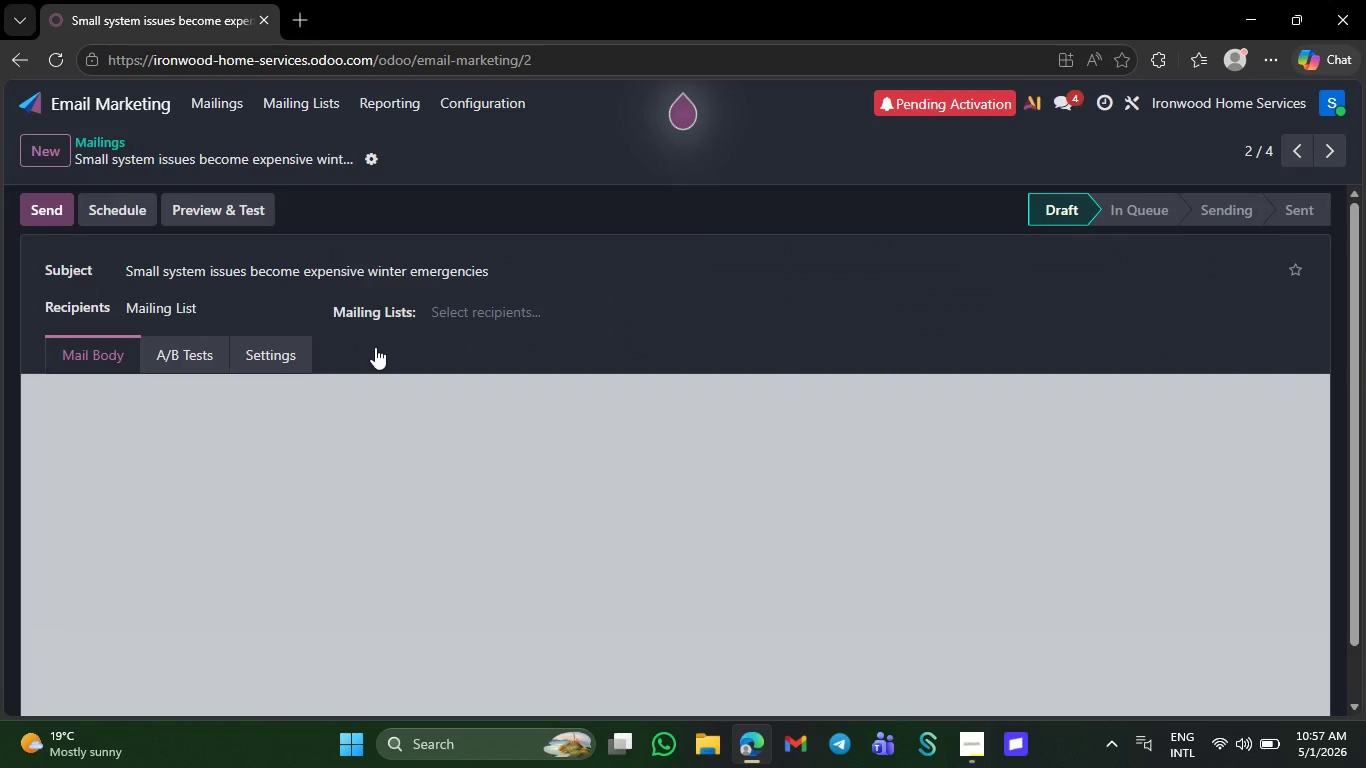 
scroll: coordinate [374, 412], scroll_direction: down, amount: 19.0
 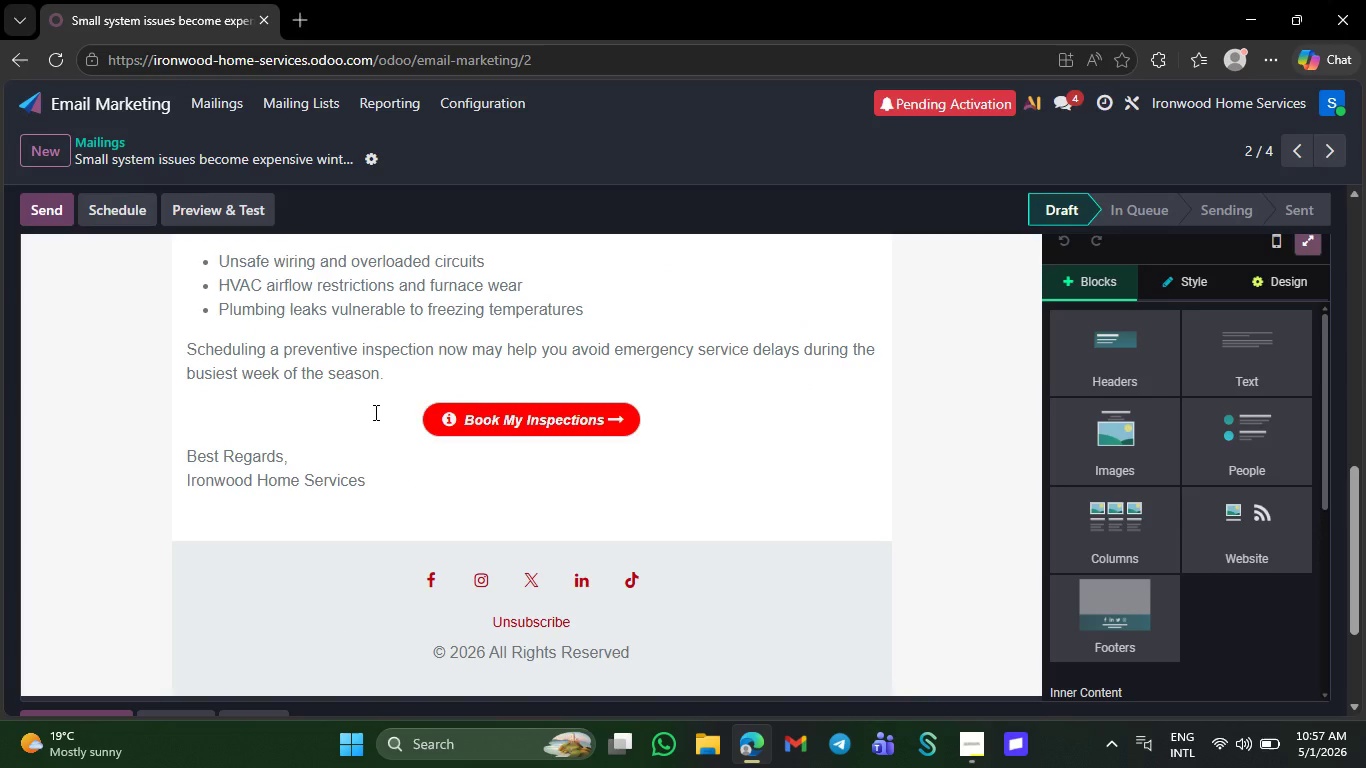 
scroll: coordinate [374, 412], scroll_direction: up, amount: 5.0
 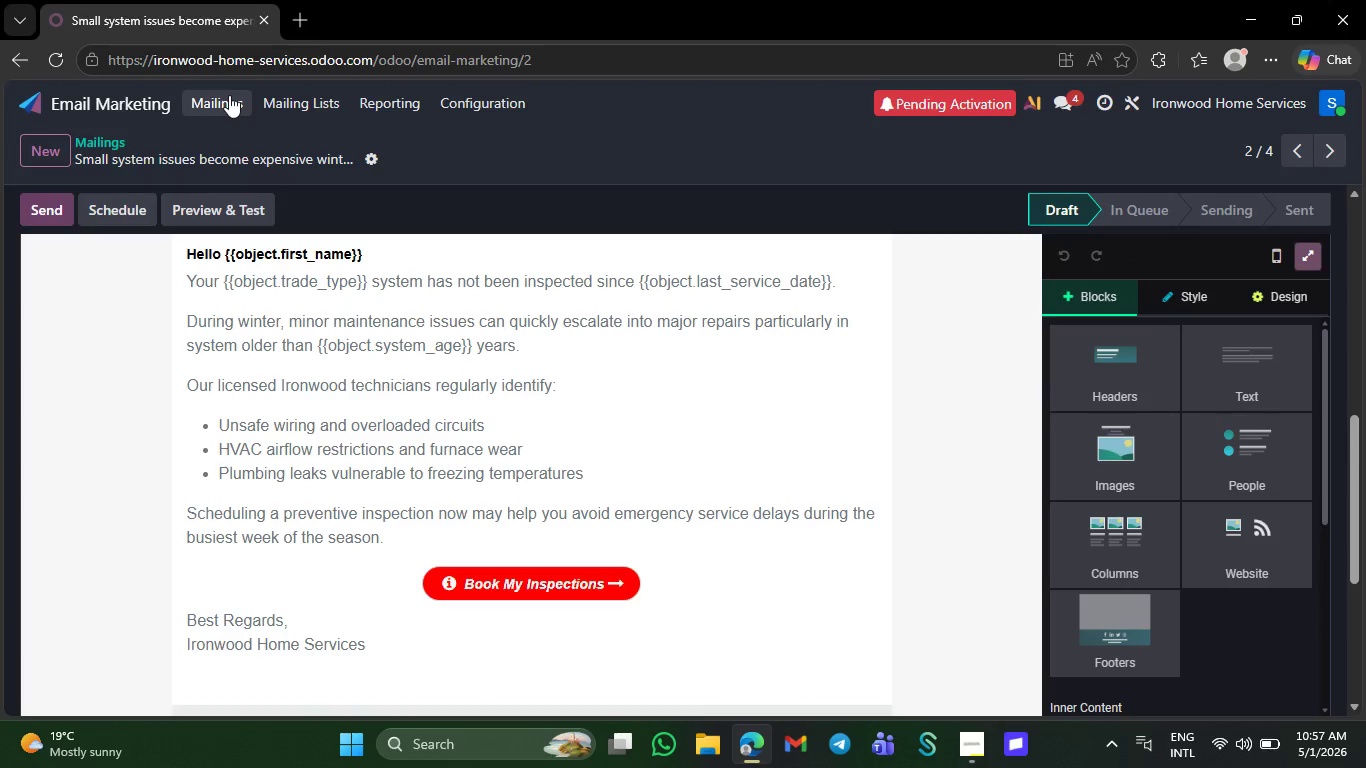 
left_click([229, 95])
 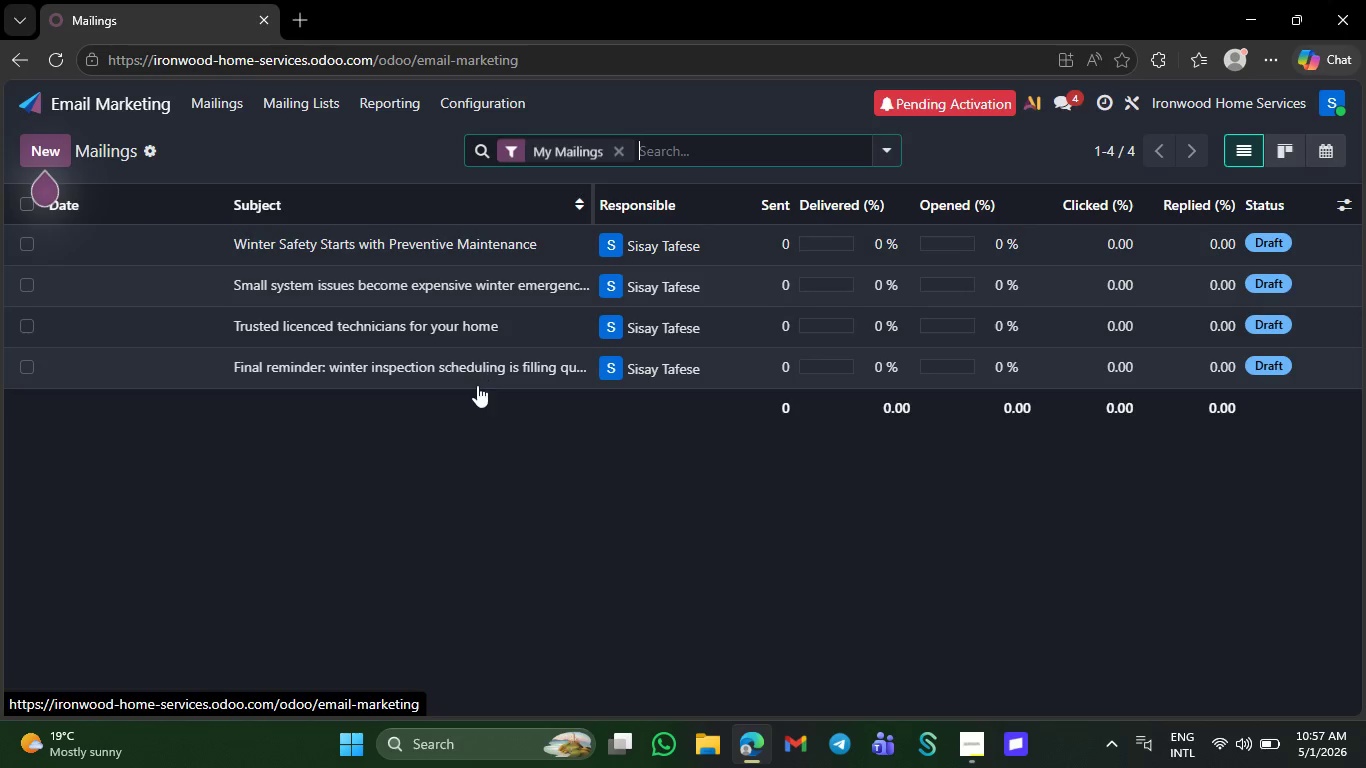 
scroll: coordinate [477, 385], scroll_direction: down, amount: 1.0
 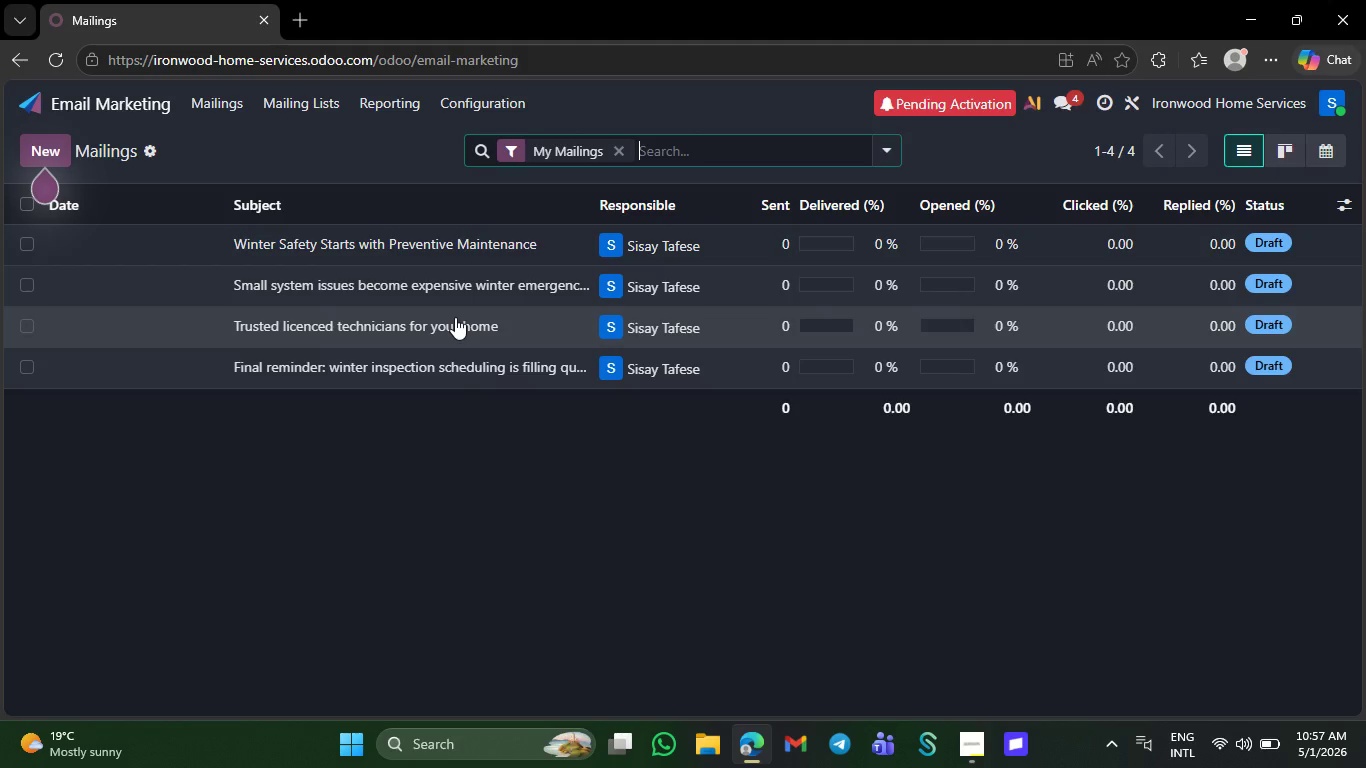 
left_click([455, 317])
 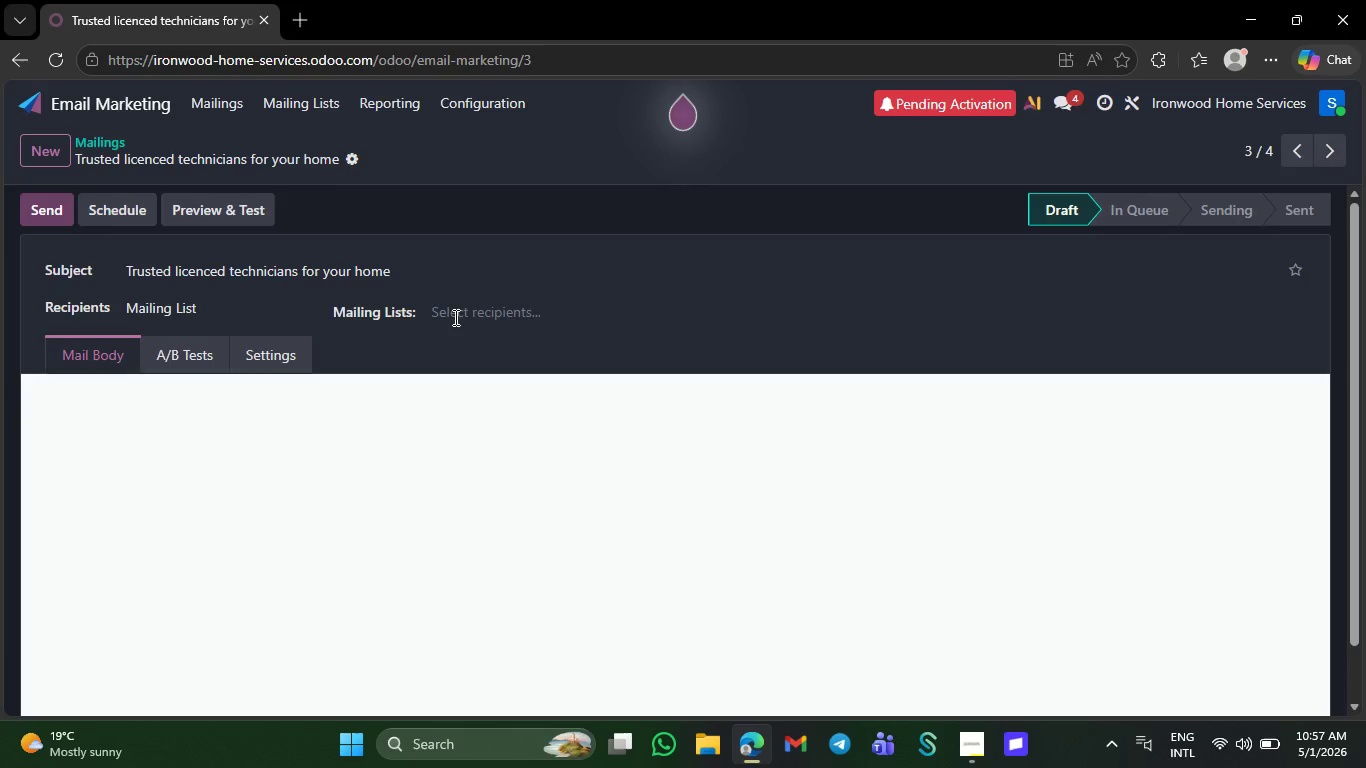 
scroll: coordinate [447, 415], scroll_direction: down, amount: 28.0
 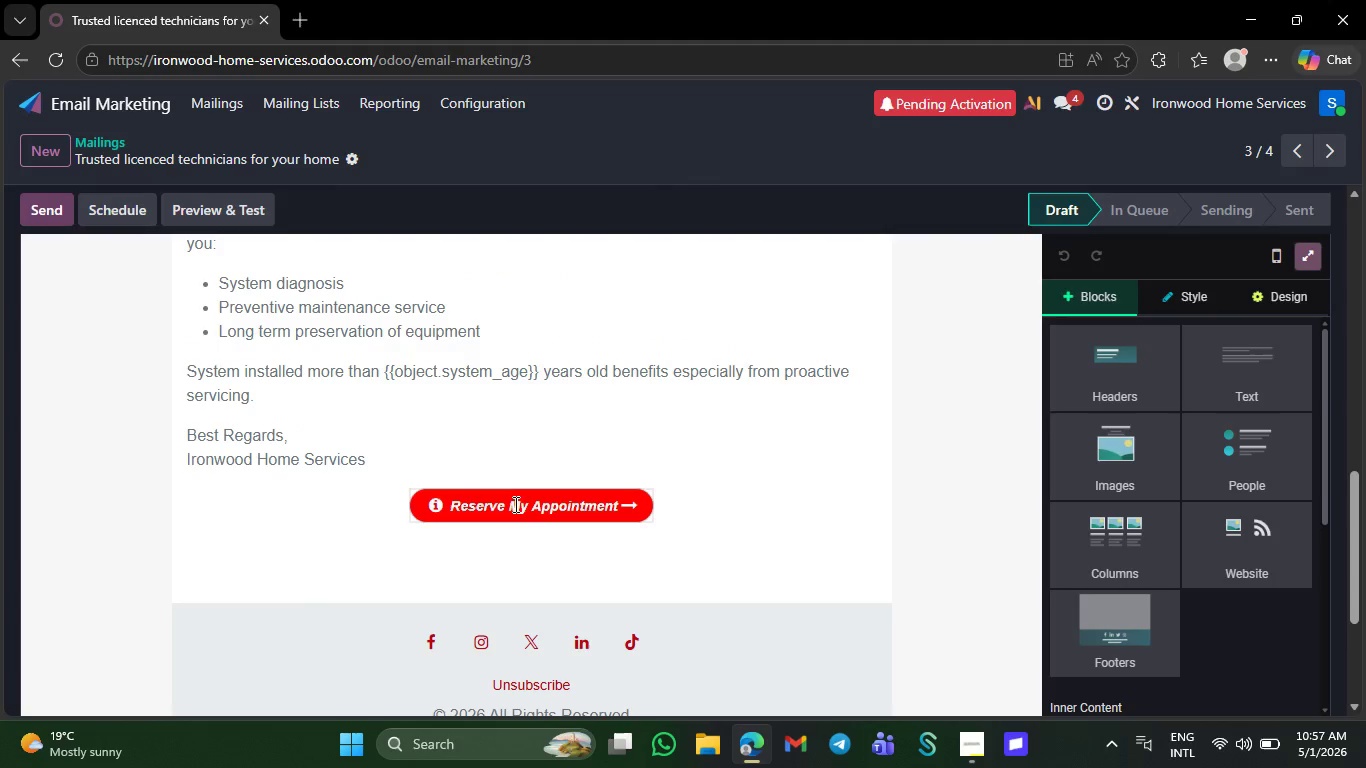 
left_click([514, 496])
 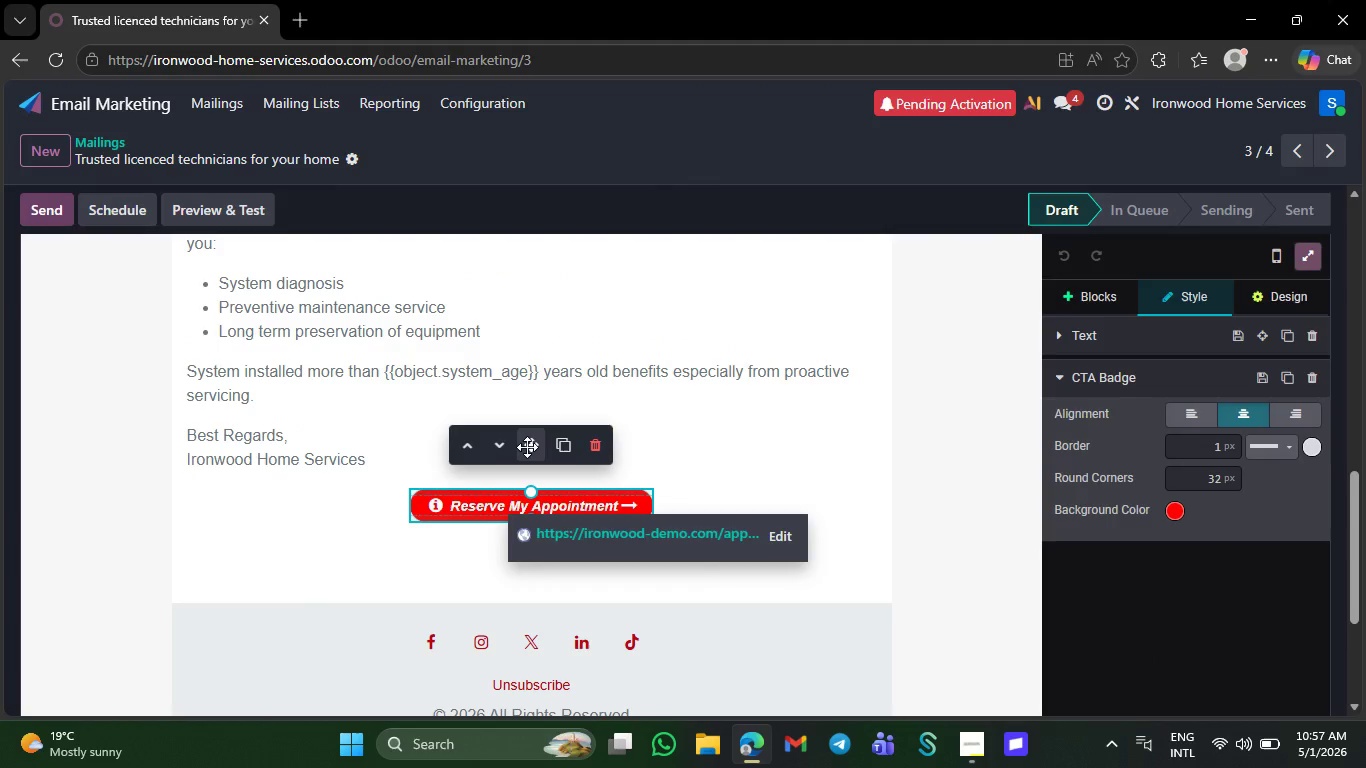 
left_click_drag(start_coordinate=[526, 447], to_coordinate=[526, 419])
 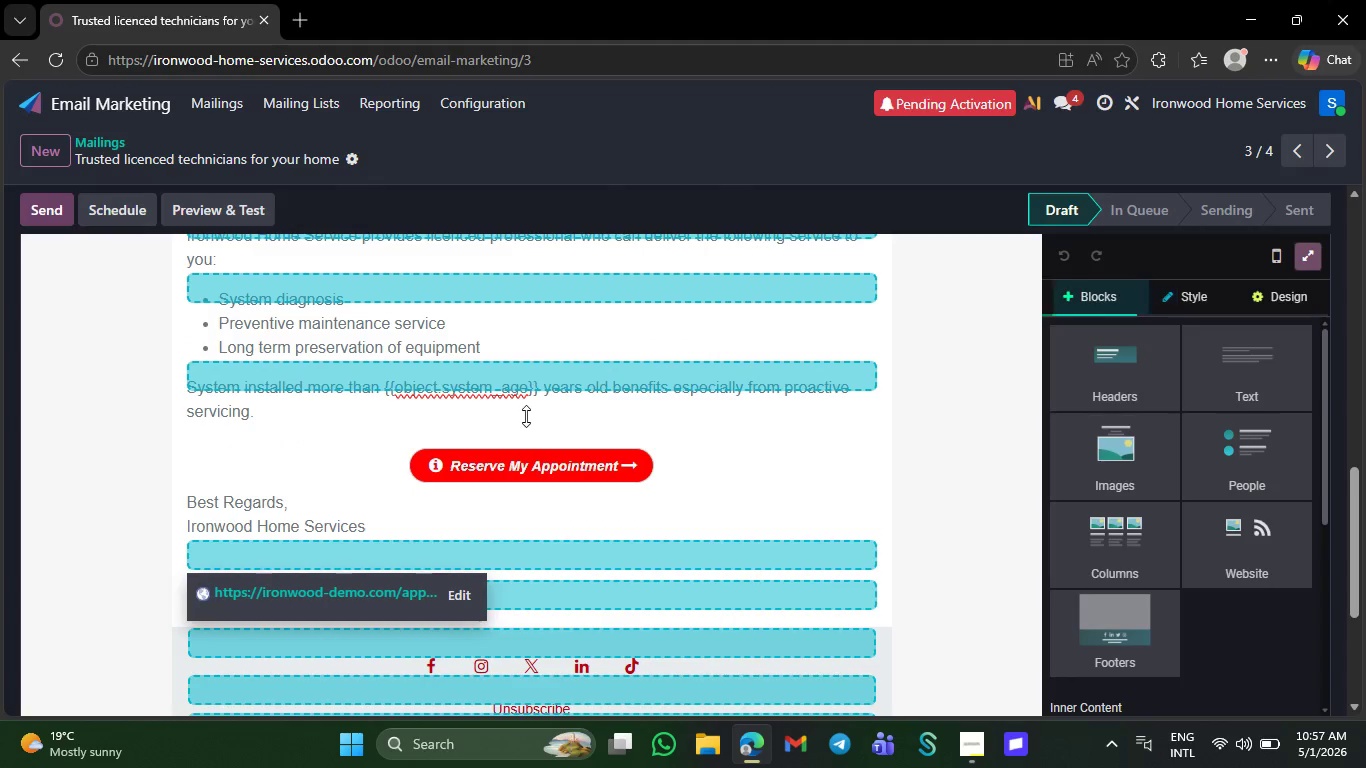 
double_click([526, 419])
 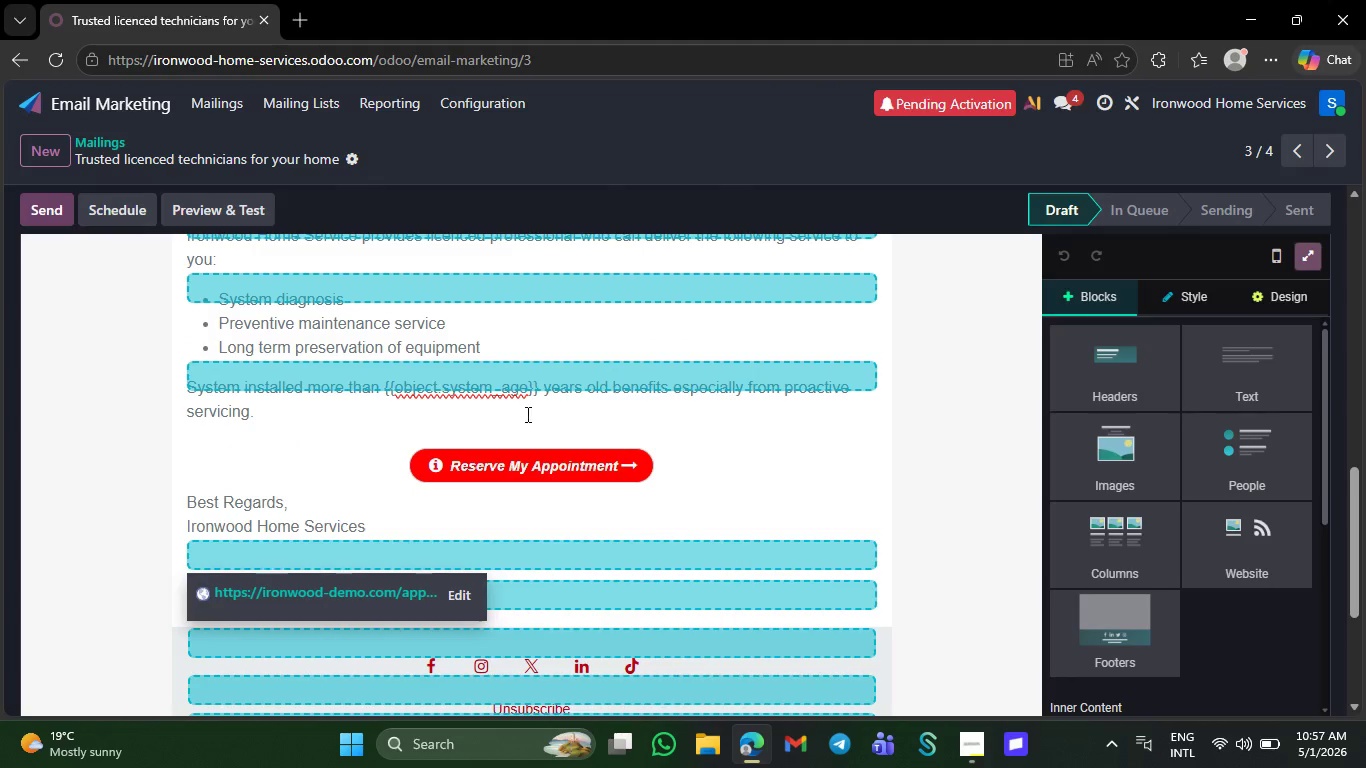 
left_click_drag(start_coordinate=[526, 414], to_coordinate=[527, 433])
 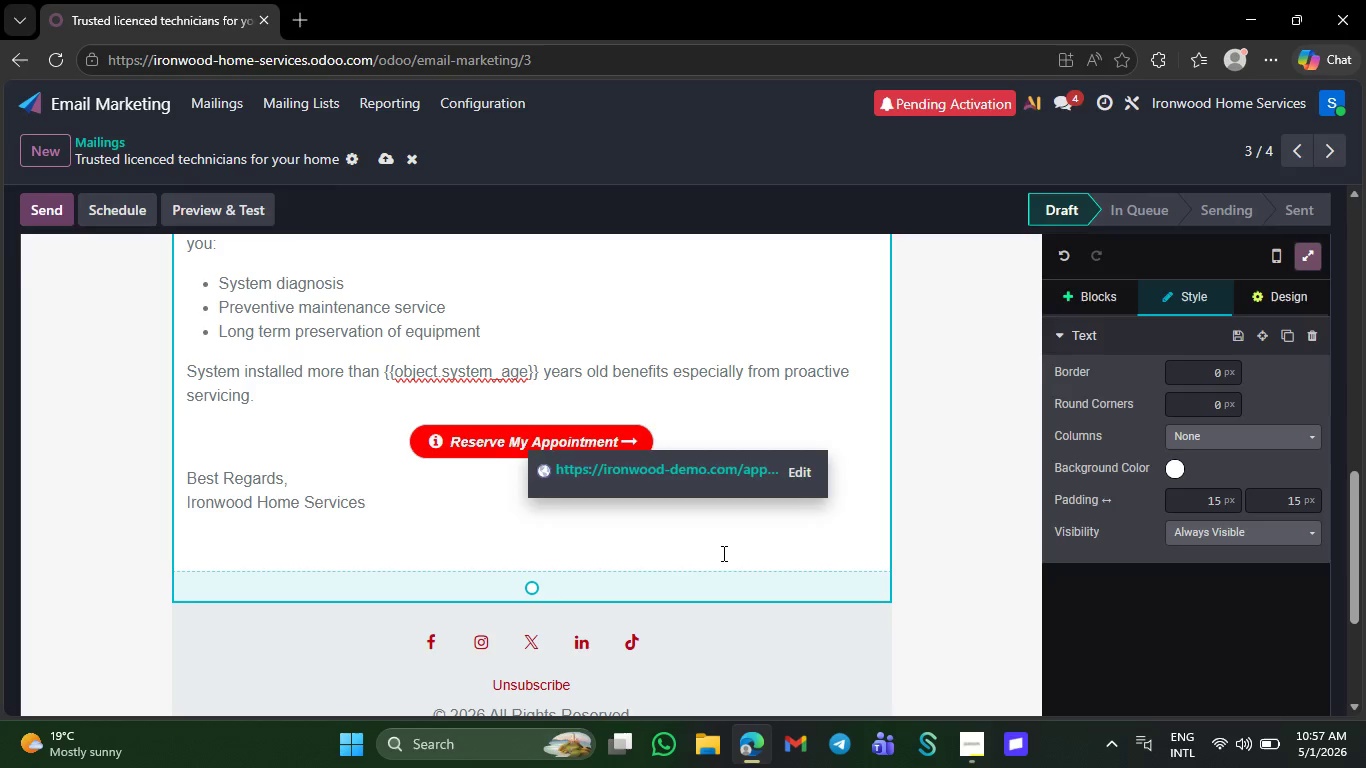 
left_click([722, 553])
 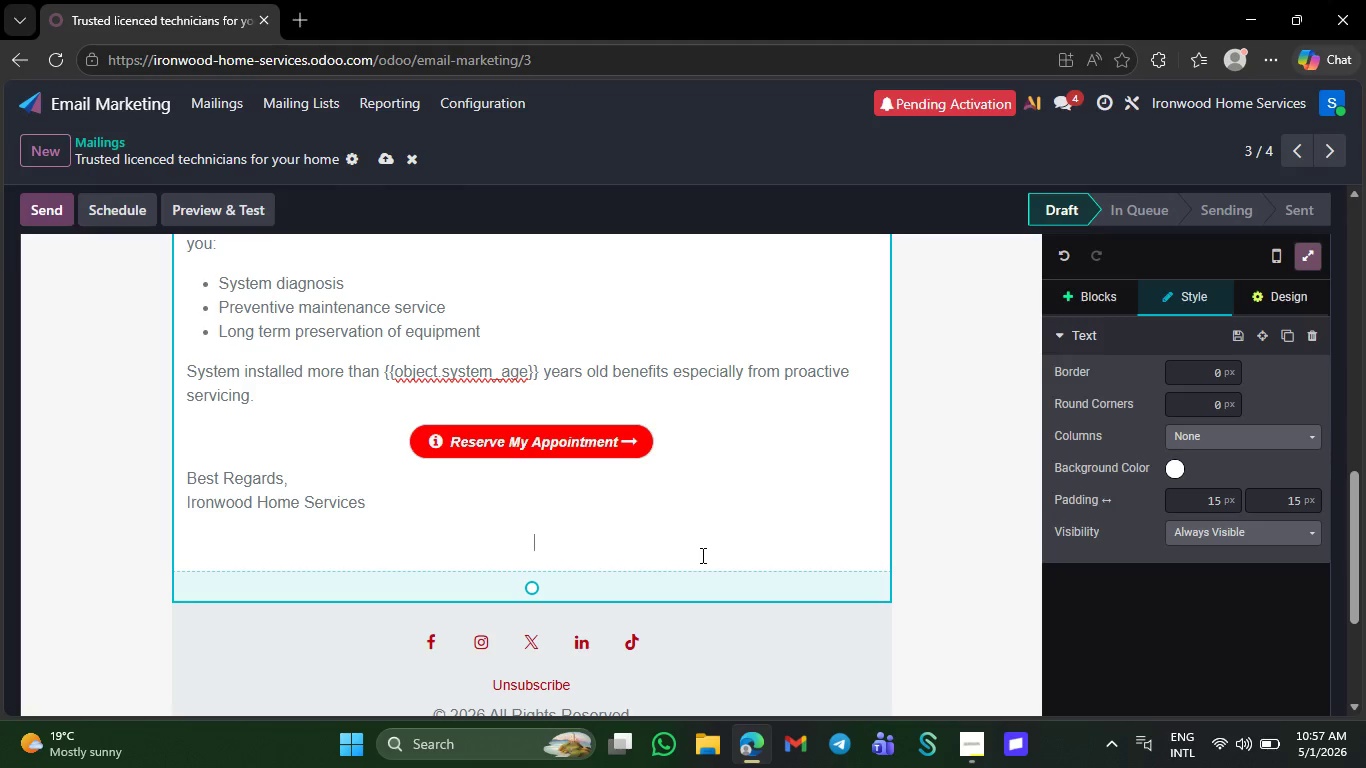 
scroll: coordinate [701, 555], scroll_direction: up, amount: 8.0
 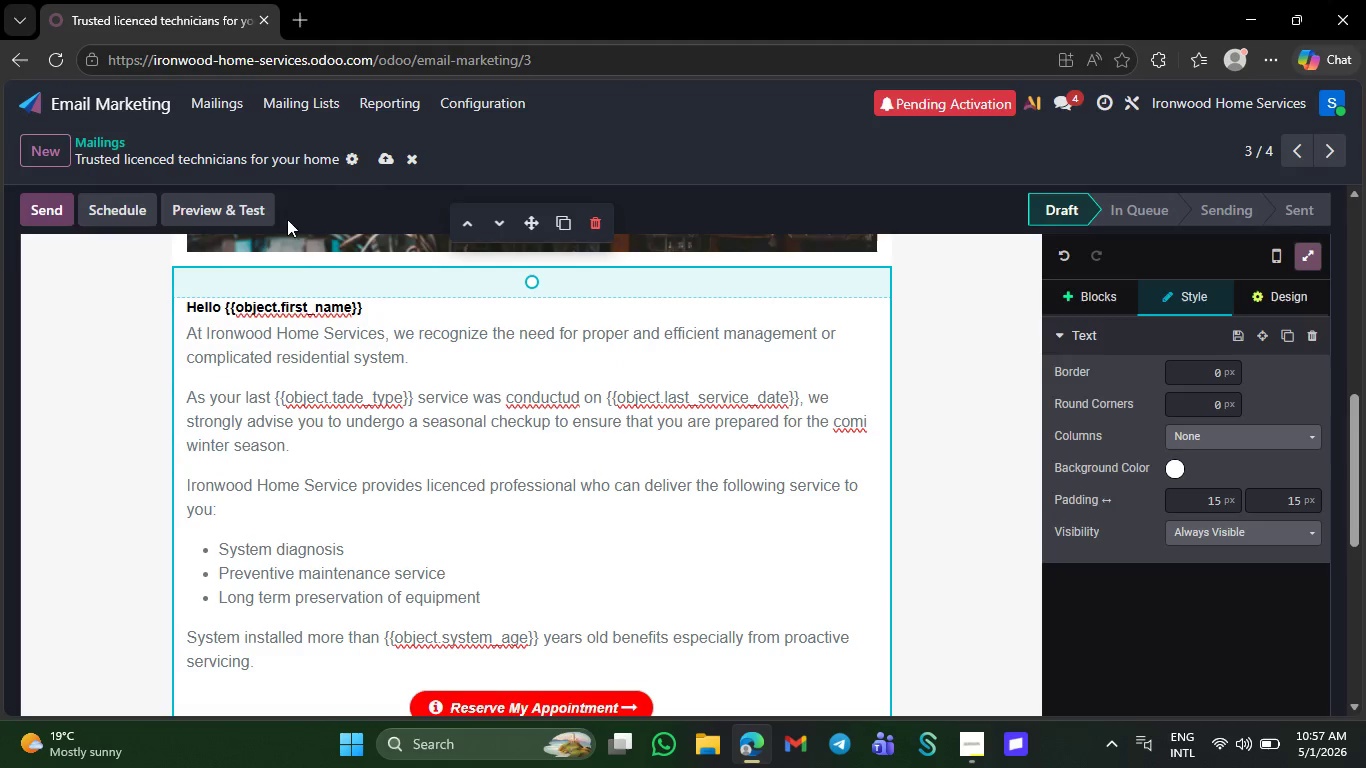 
left_click([374, 157])
 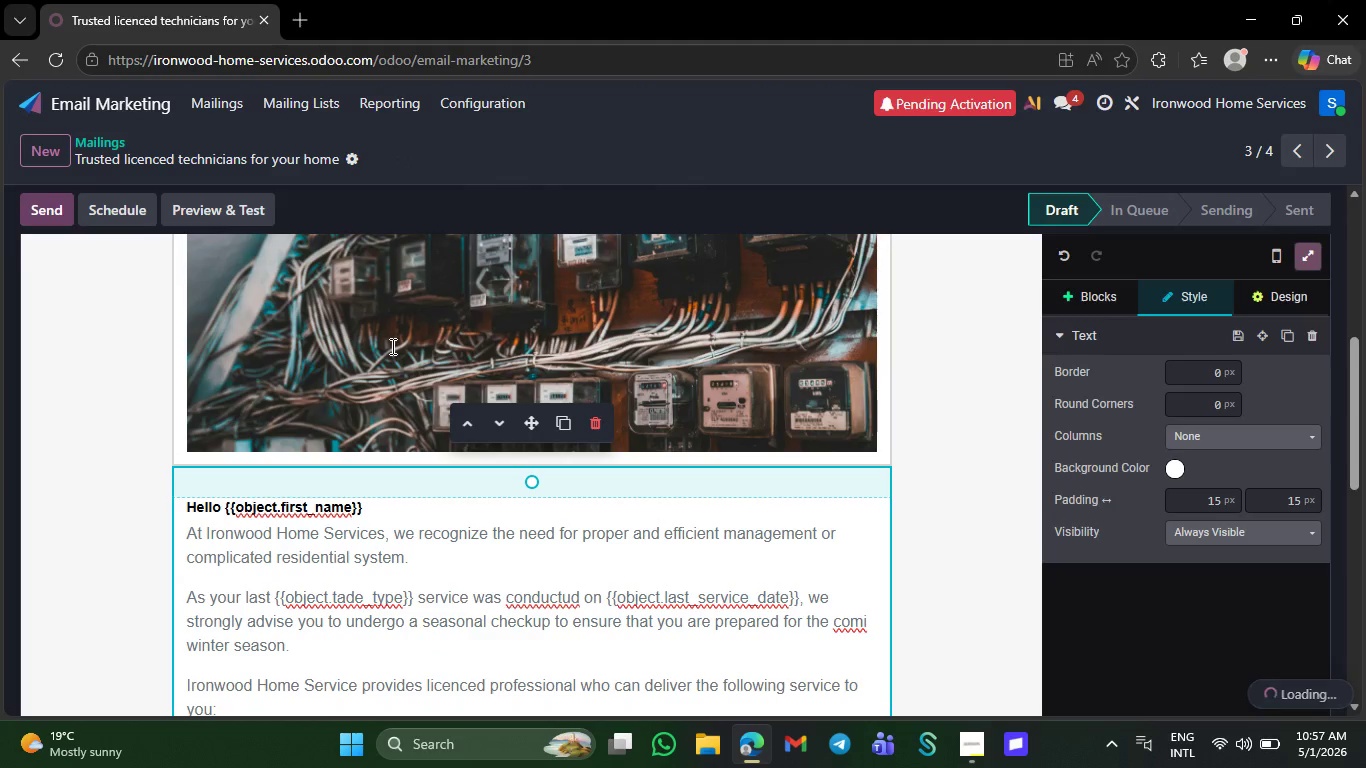 
scroll: coordinate [418, 370], scroll_direction: up, amount: 20.0
 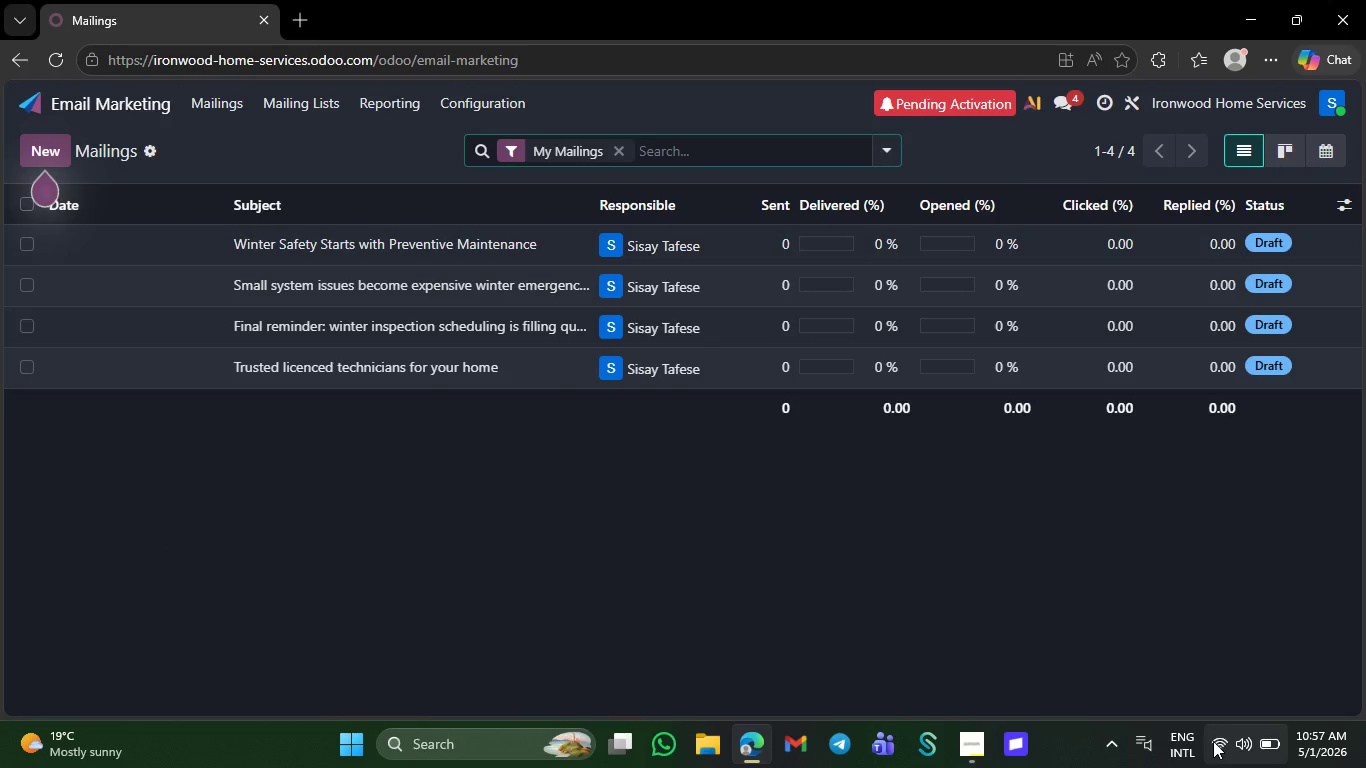 
left_click([962, 738])
 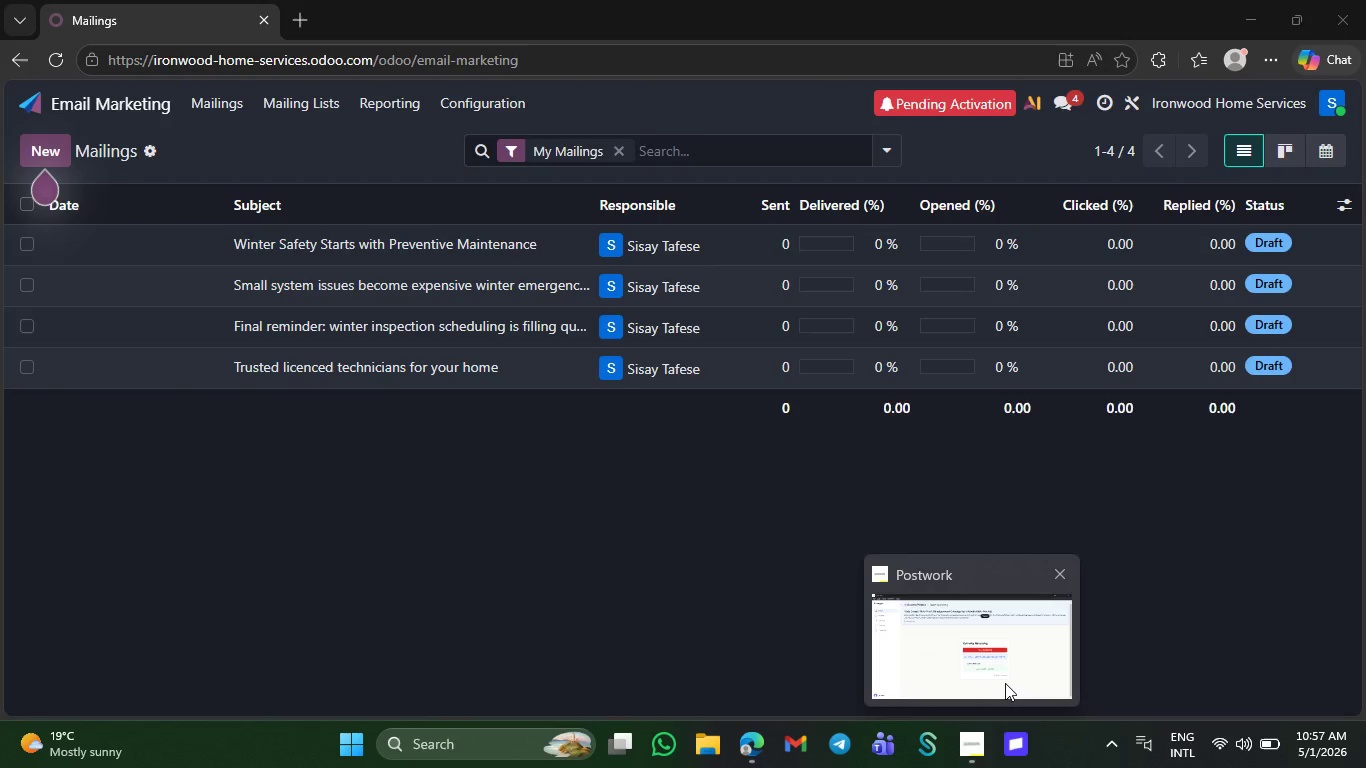 
left_click([995, 667])